 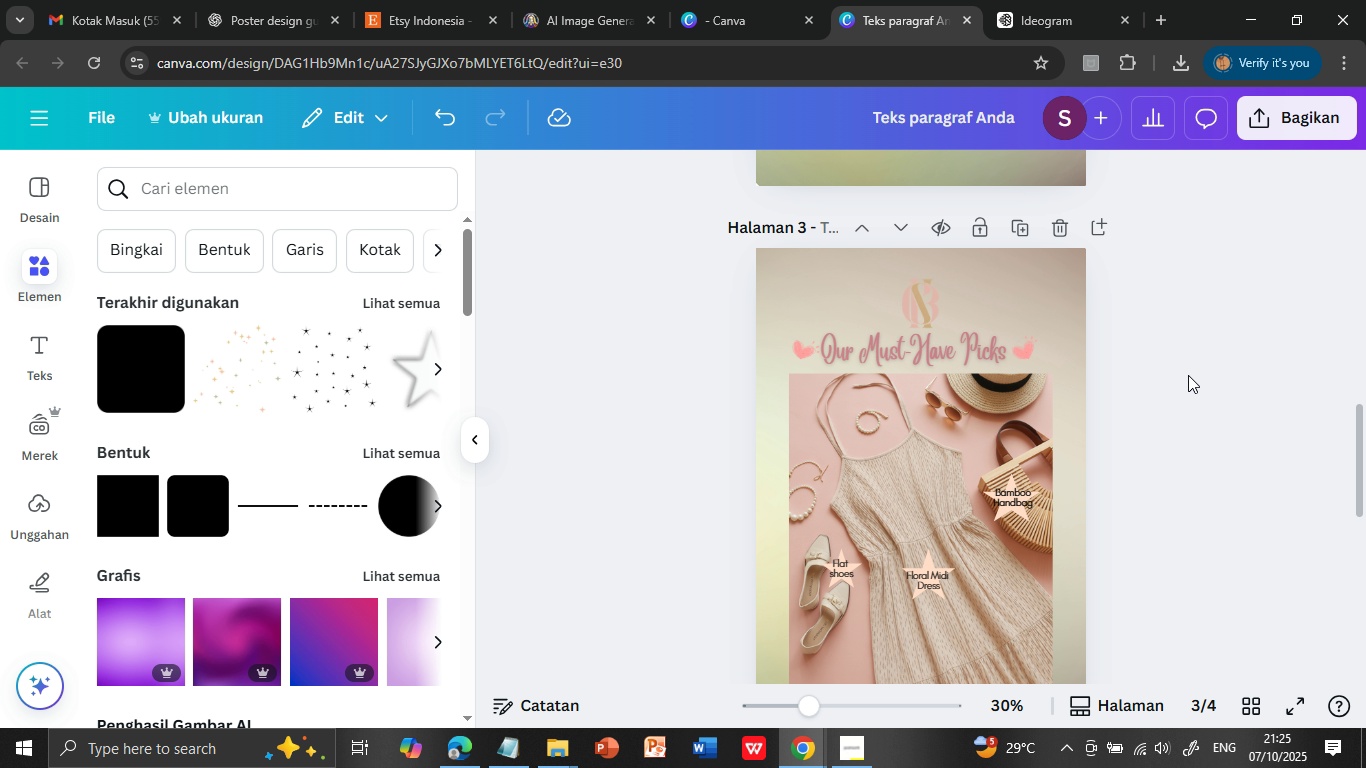 
scroll: coordinate [1168, 507], scroll_direction: down, amount: 4.0
 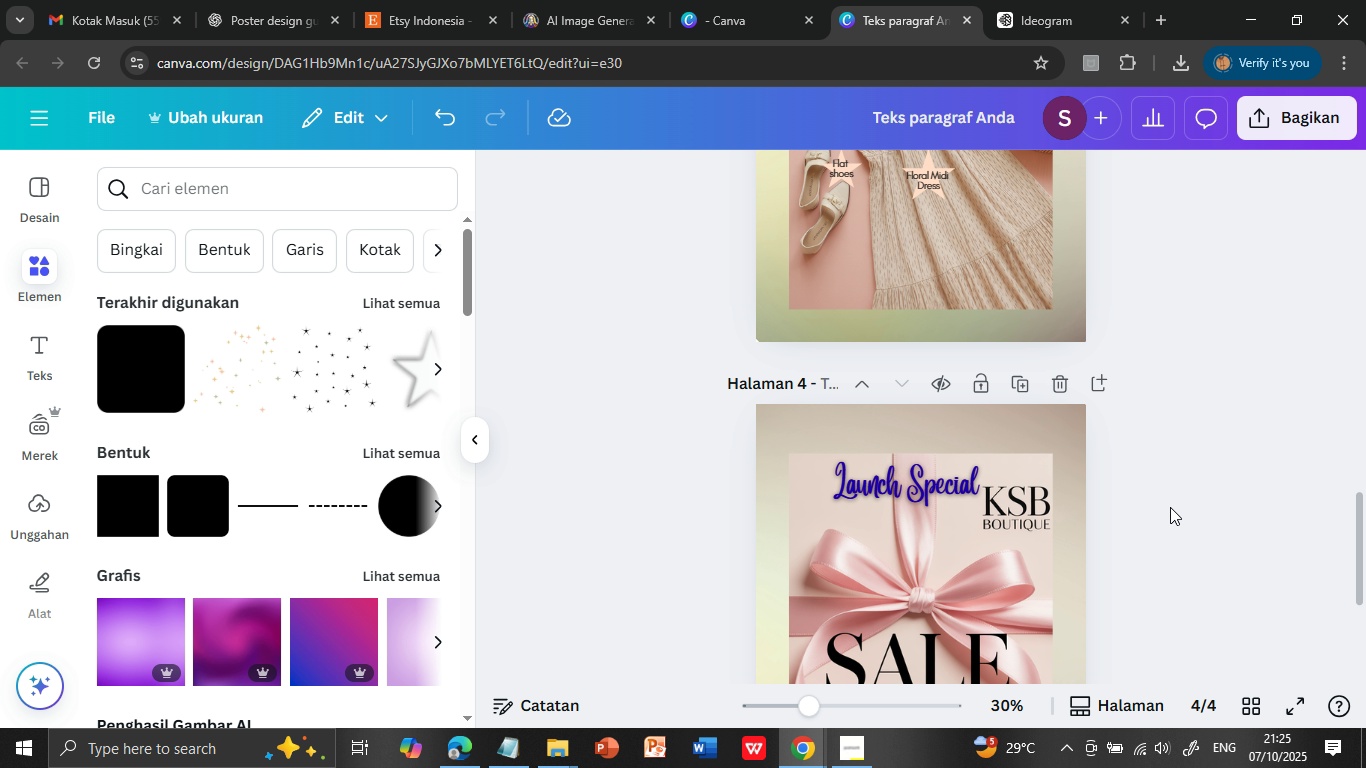 
scroll: coordinate [1170, 507], scroll_direction: up, amount: 5.0
 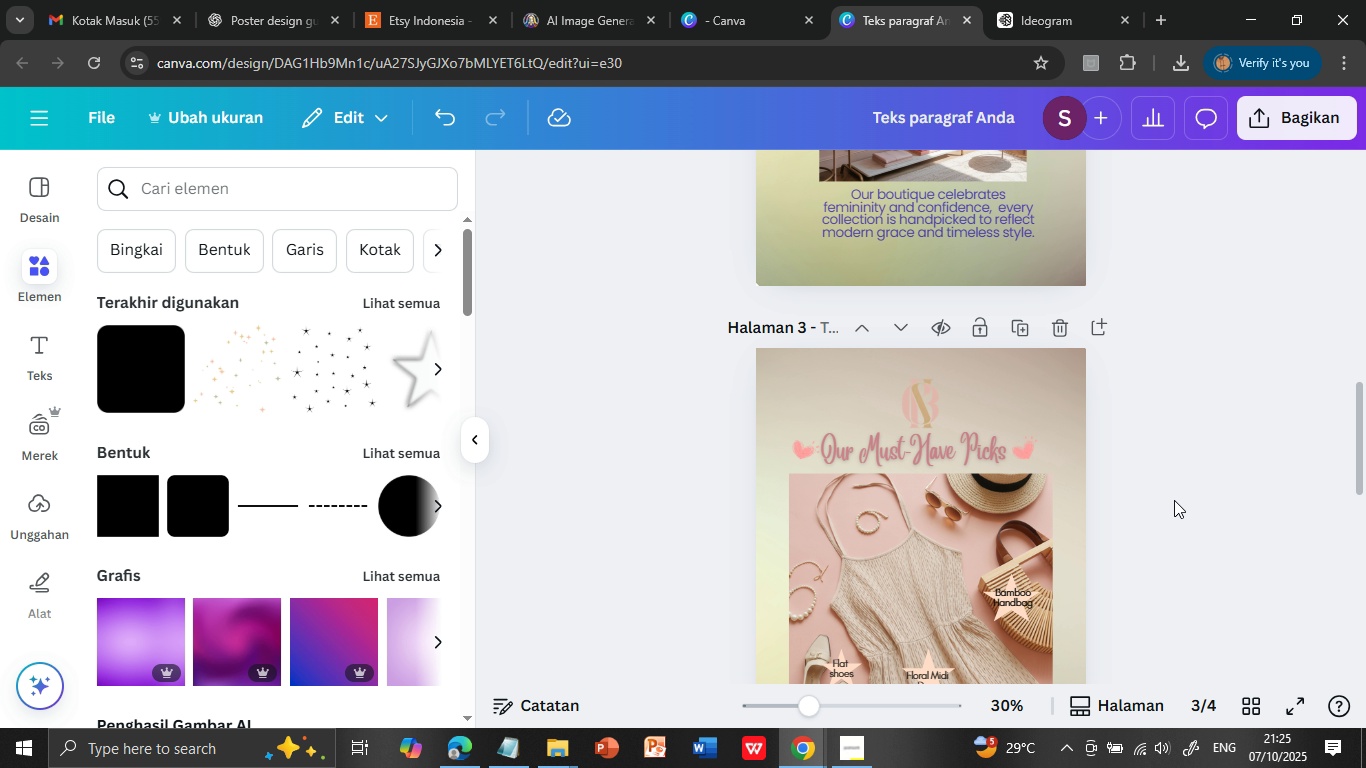 
scroll: coordinate [1174, 500], scroll_direction: down, amount: 4.0
 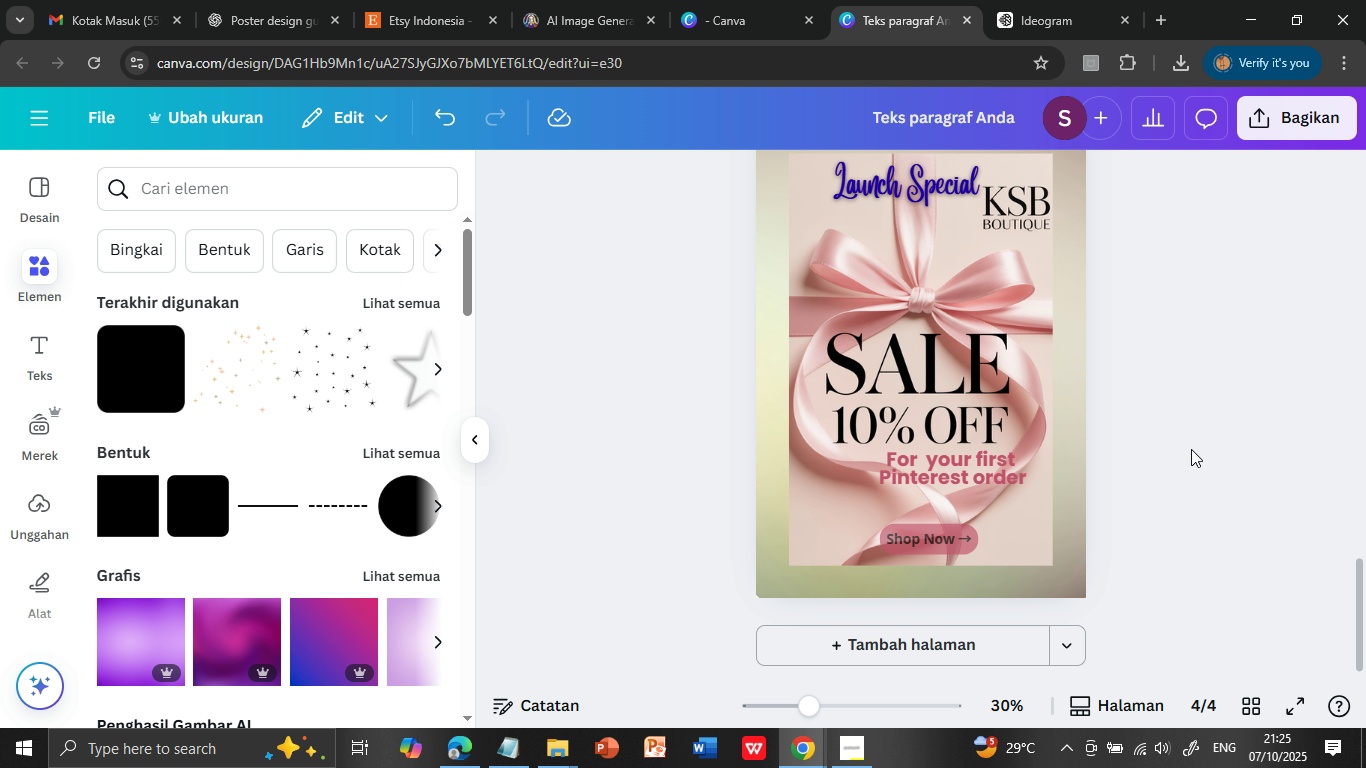 
scroll: coordinate [1191, 449], scroll_direction: up, amount: 1.0
 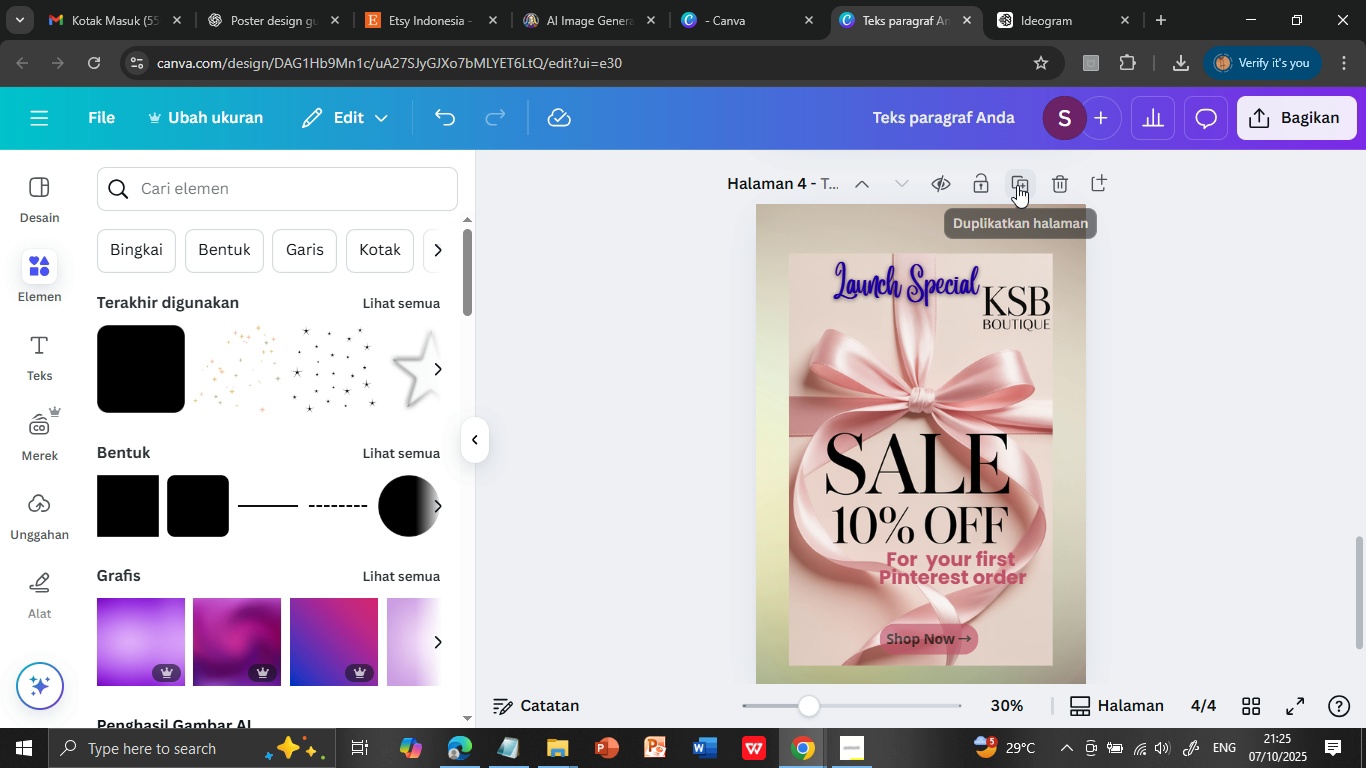 
left_click([1017, 185])
 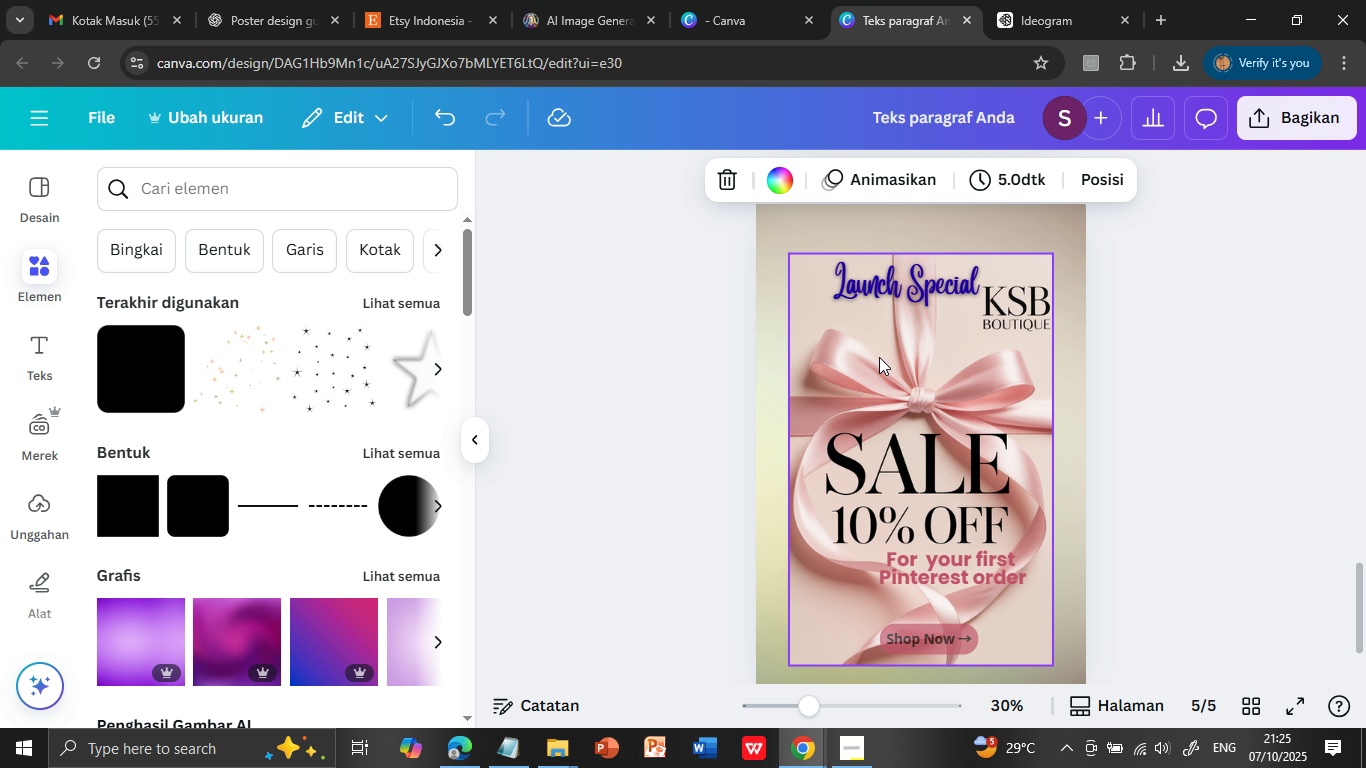 
left_click([879, 356])
 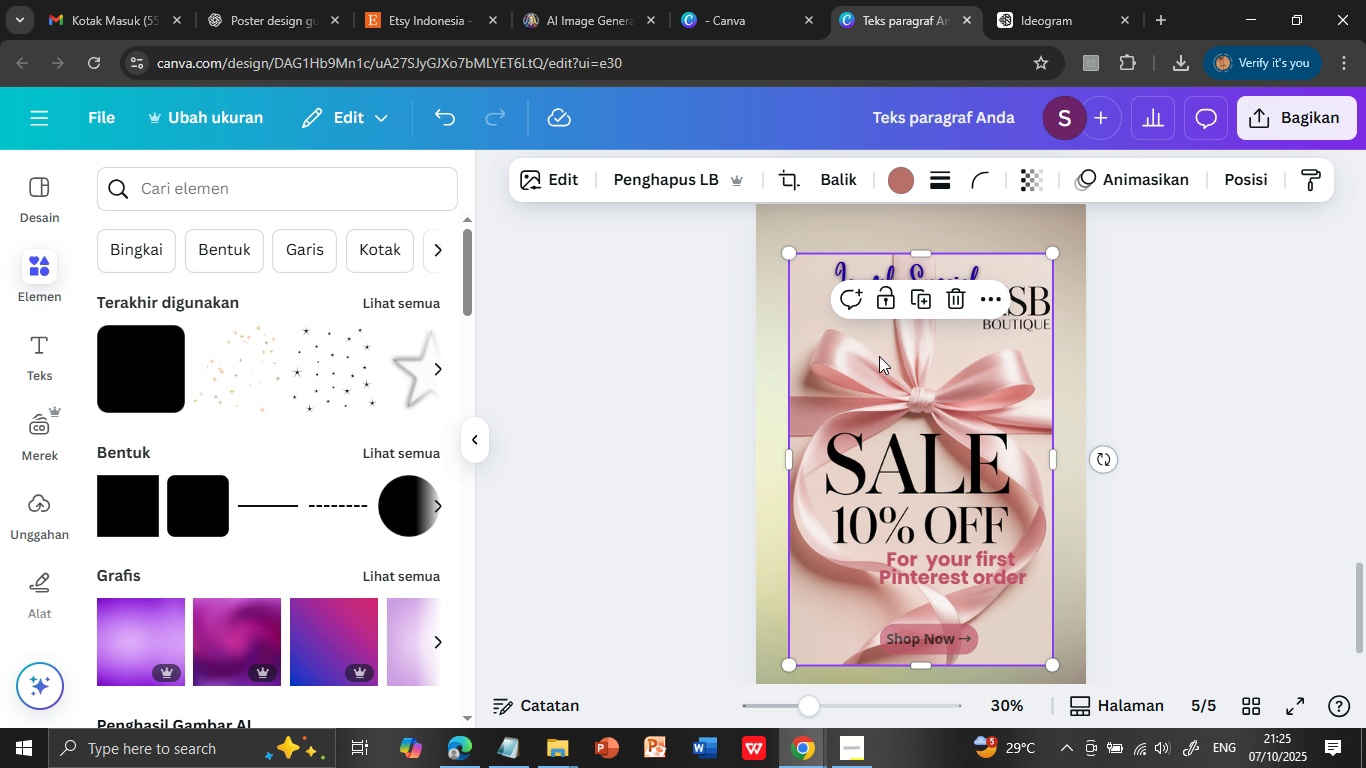 
key(Delete)
 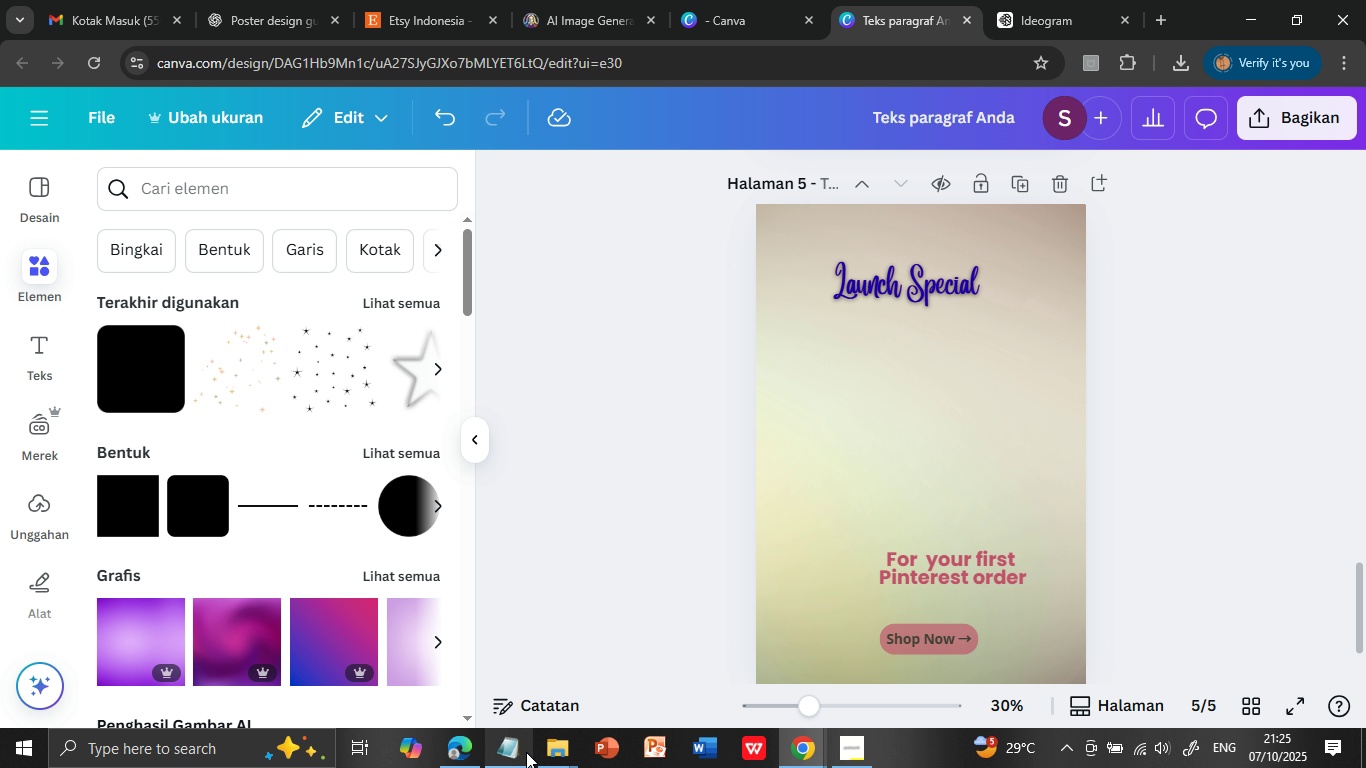 
left_click([510, 743])
 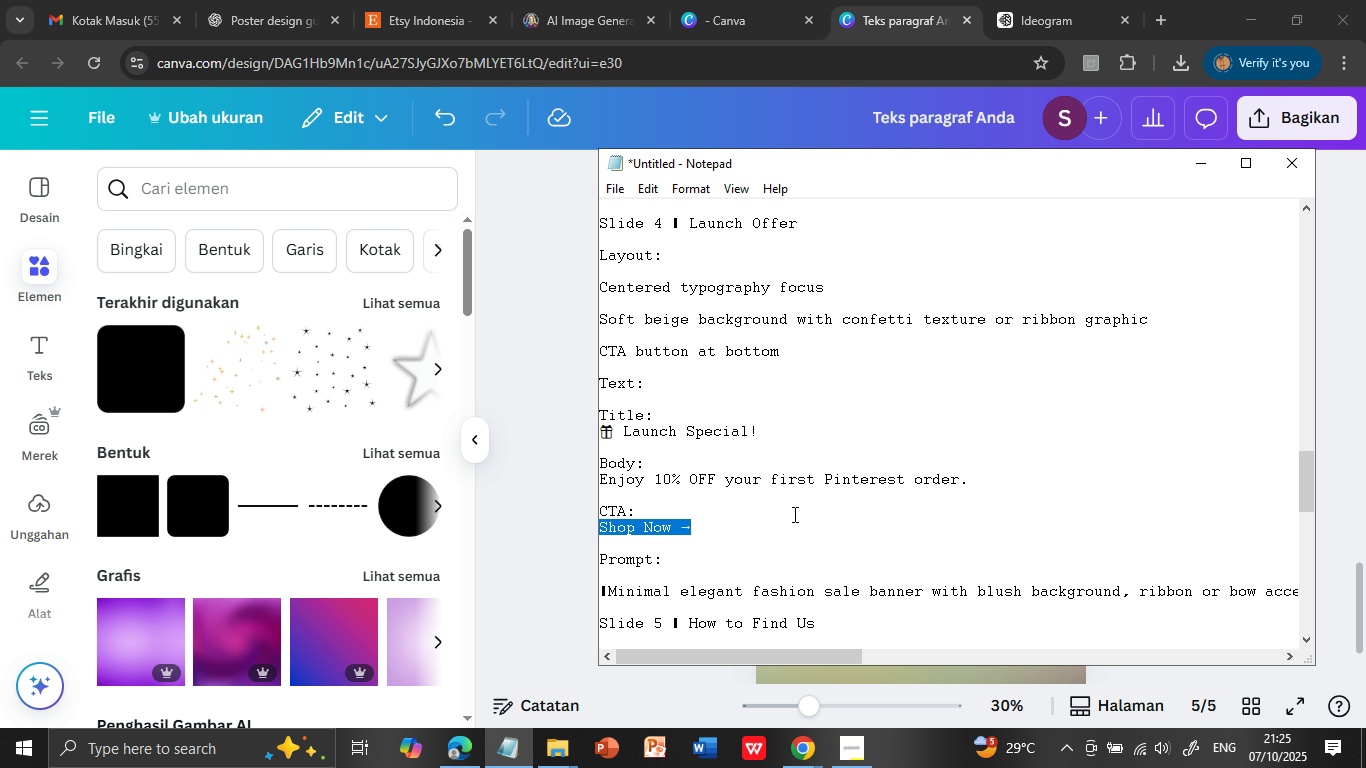 
scroll: coordinate [606, 496], scroll_direction: down, amount: 5.0